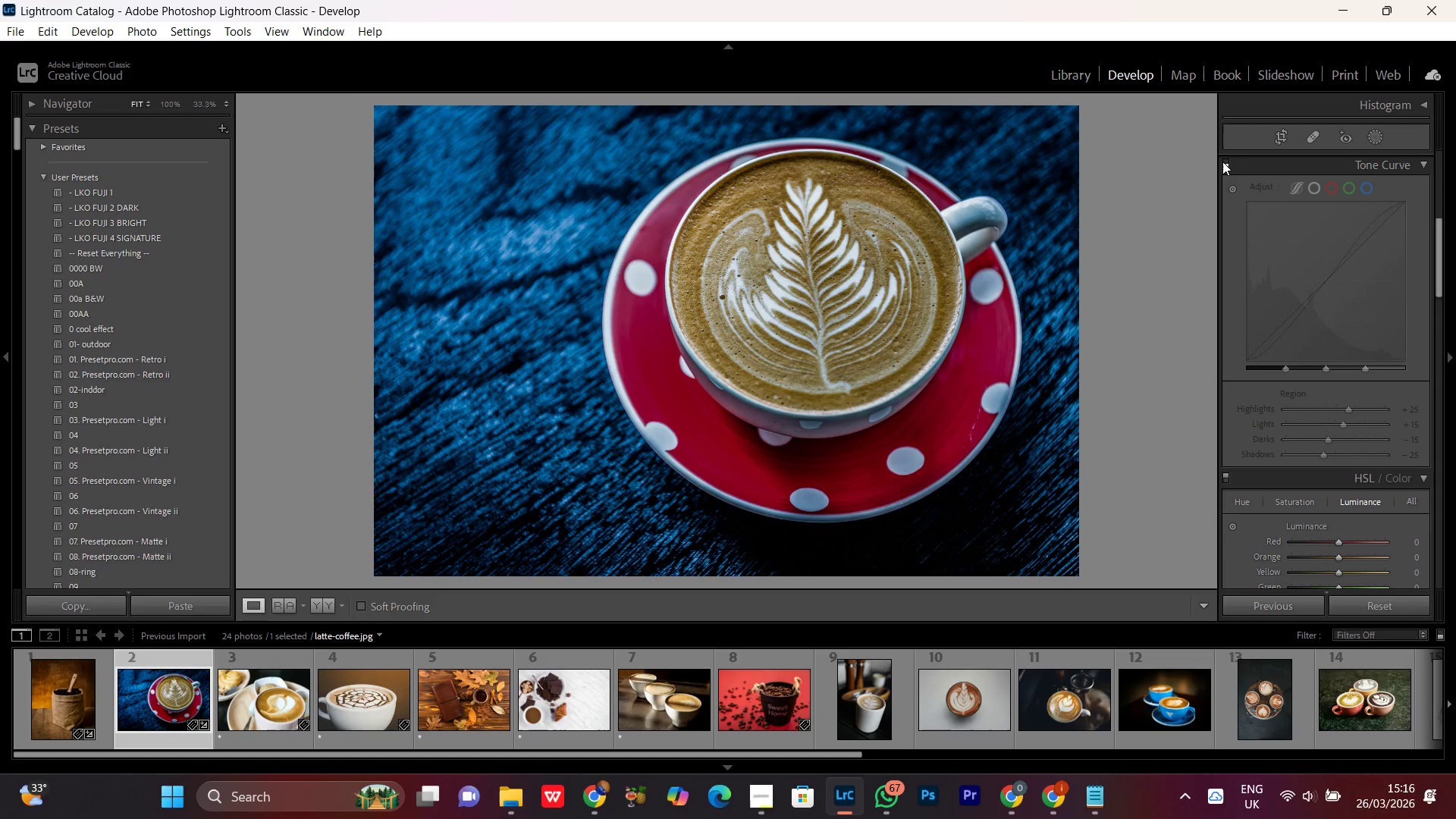 
left_click([1222, 162])
 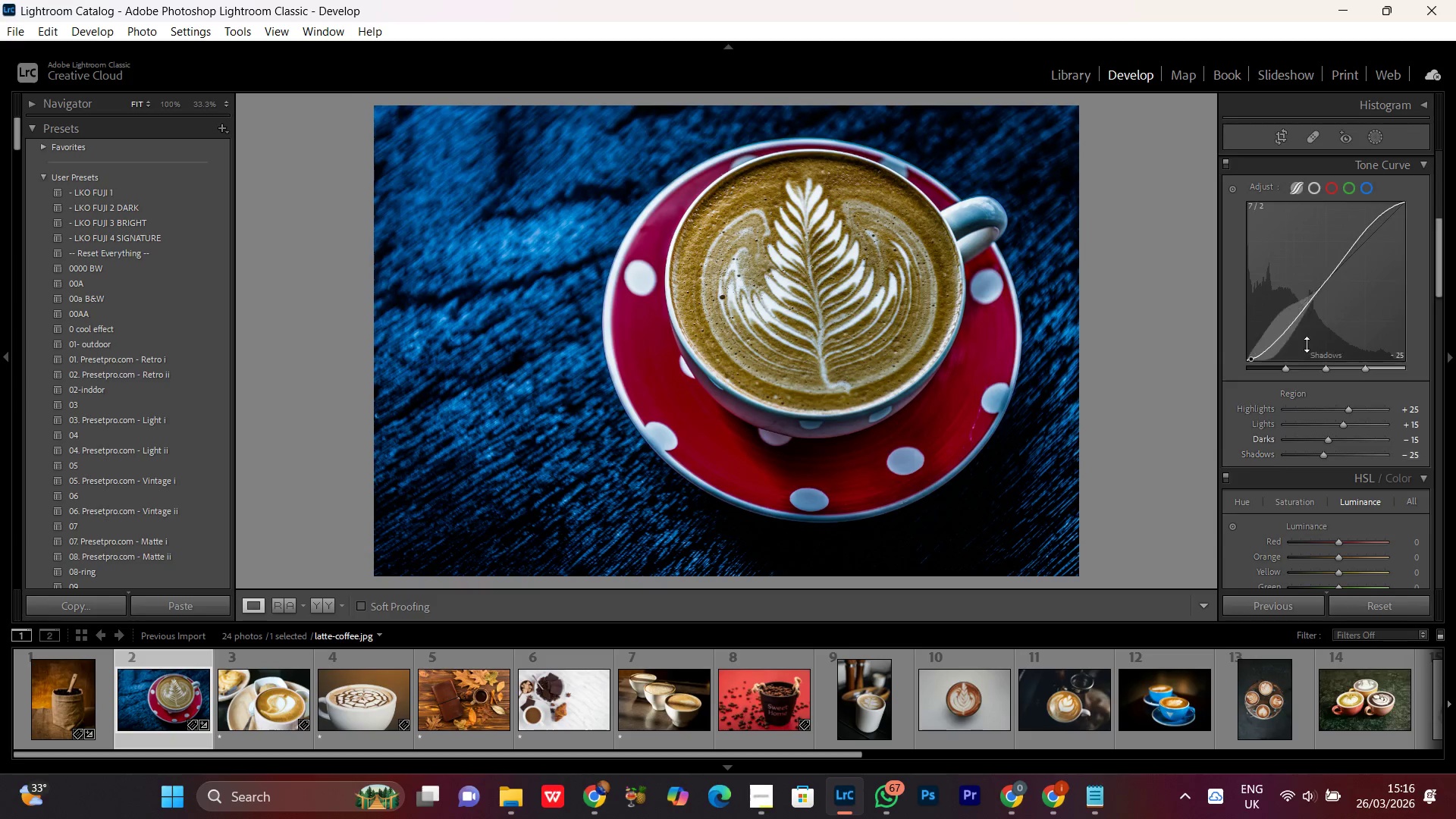 
scroll: coordinate [1414, 417], scroll_direction: down, amount: 3.0
 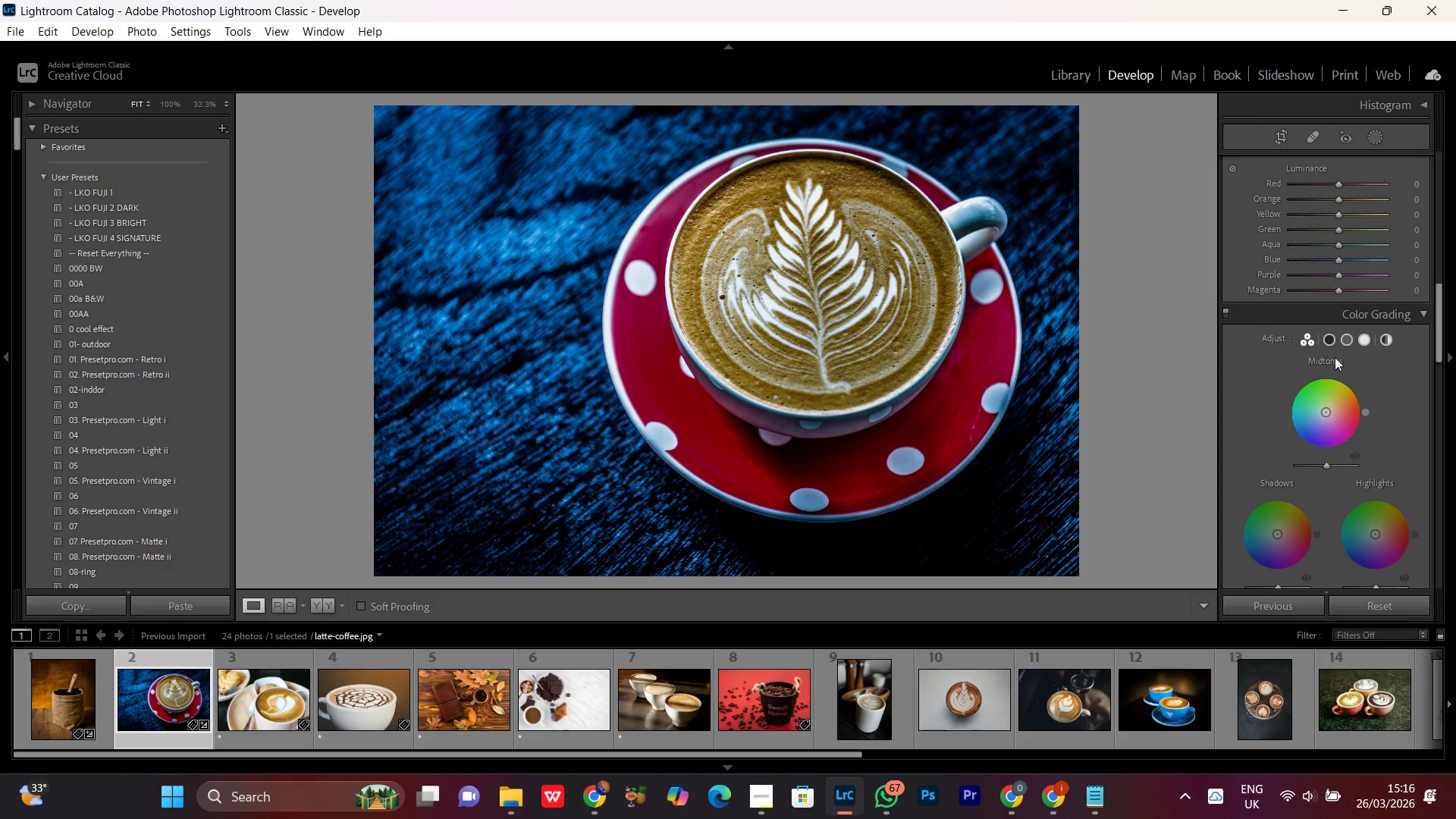 
scroll: coordinate [1282, 344], scroll_direction: up, amount: 1.0
 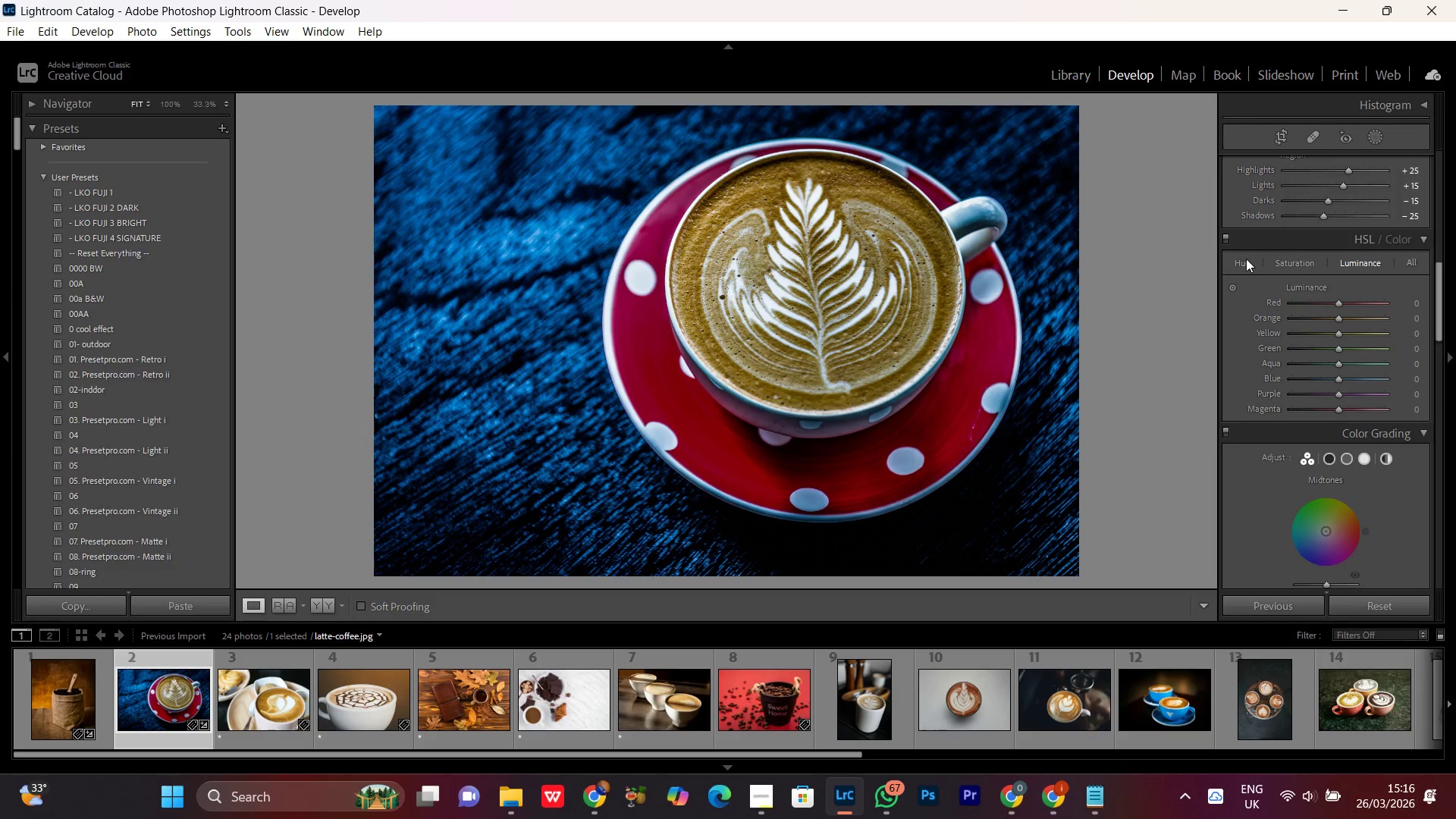 
left_click([1238, 256])
 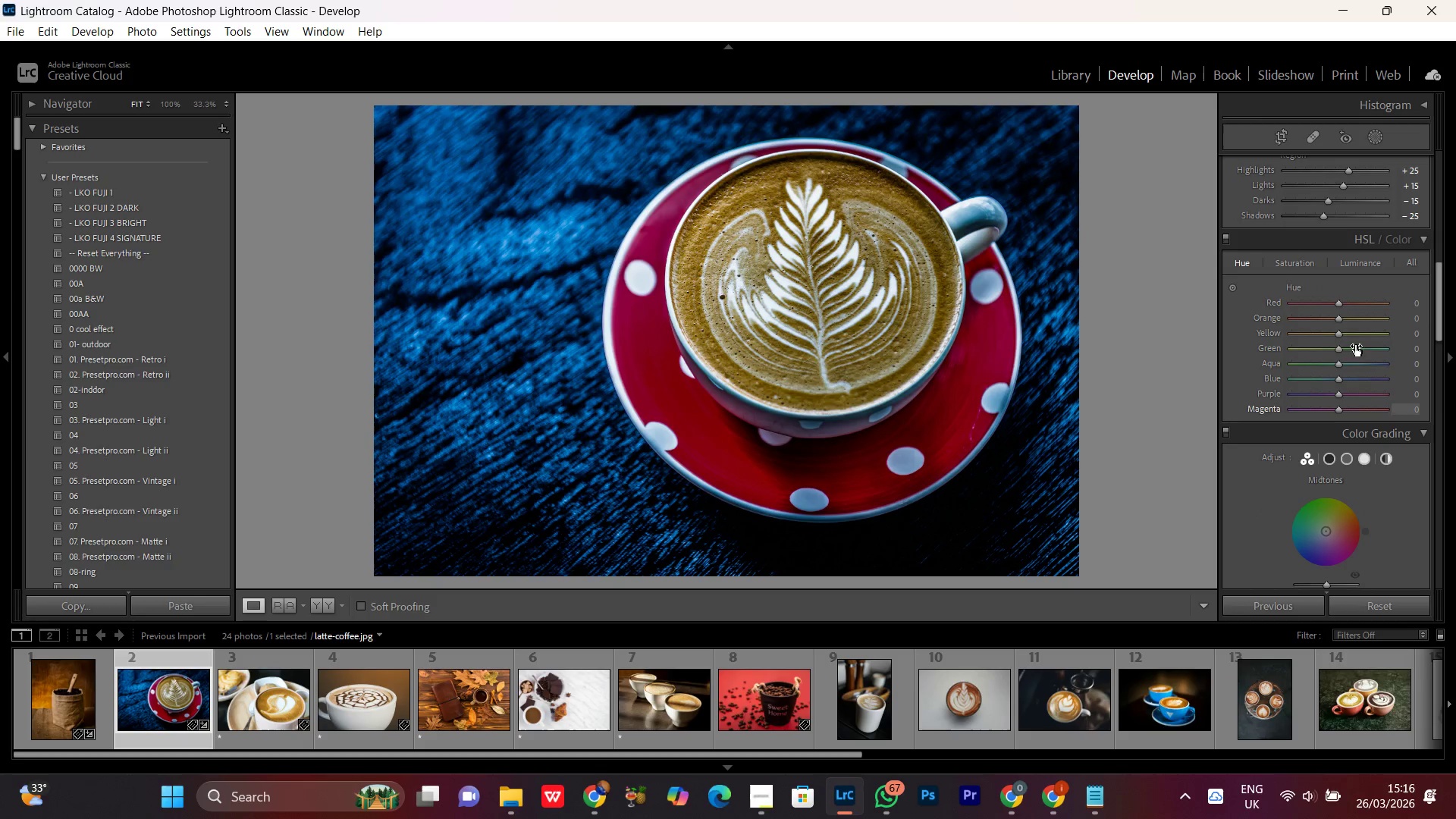 
left_click([1335, 299])
 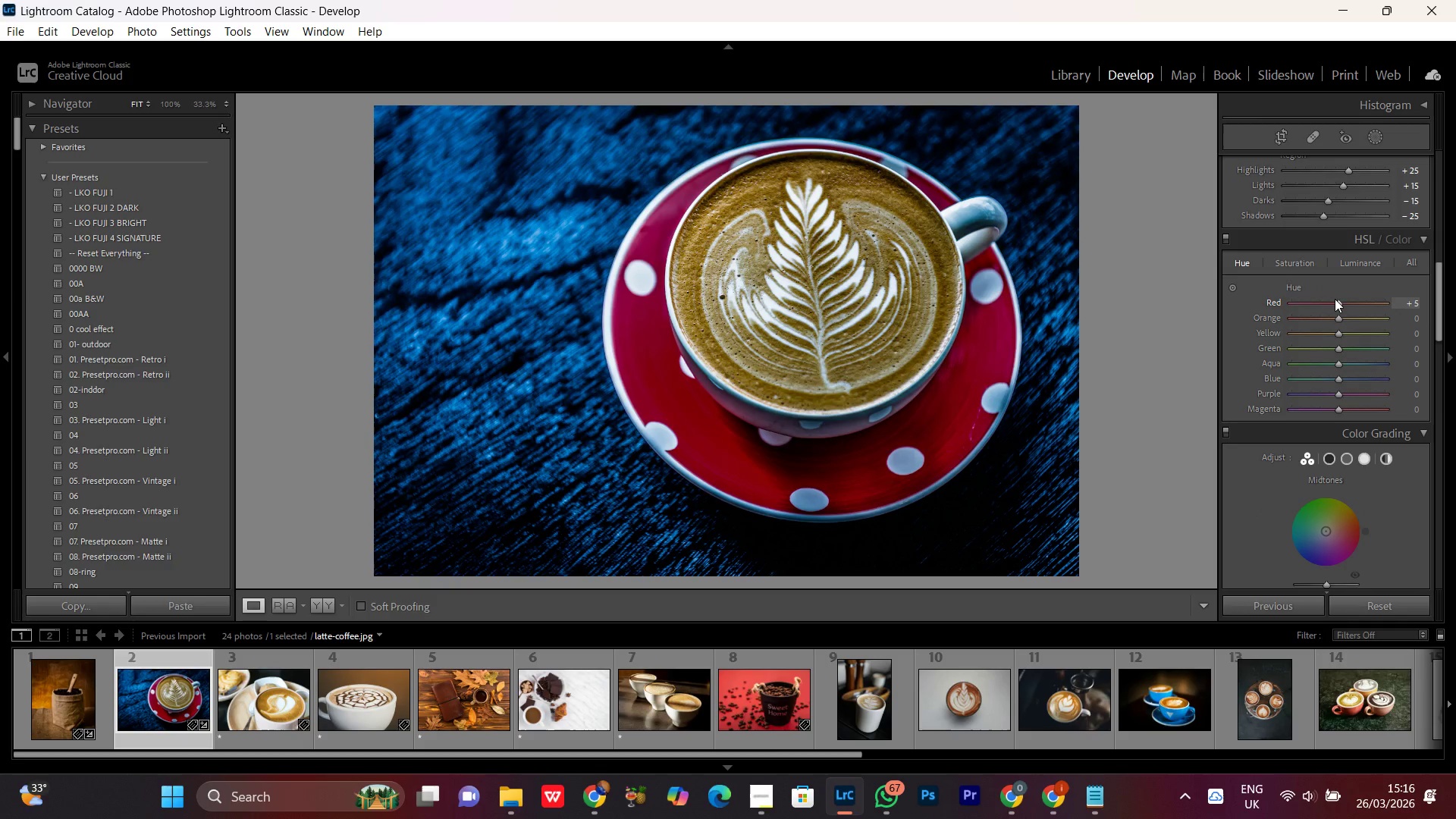 
scroll: coordinate [1335, 299], scroll_direction: up, amount: 1.0
 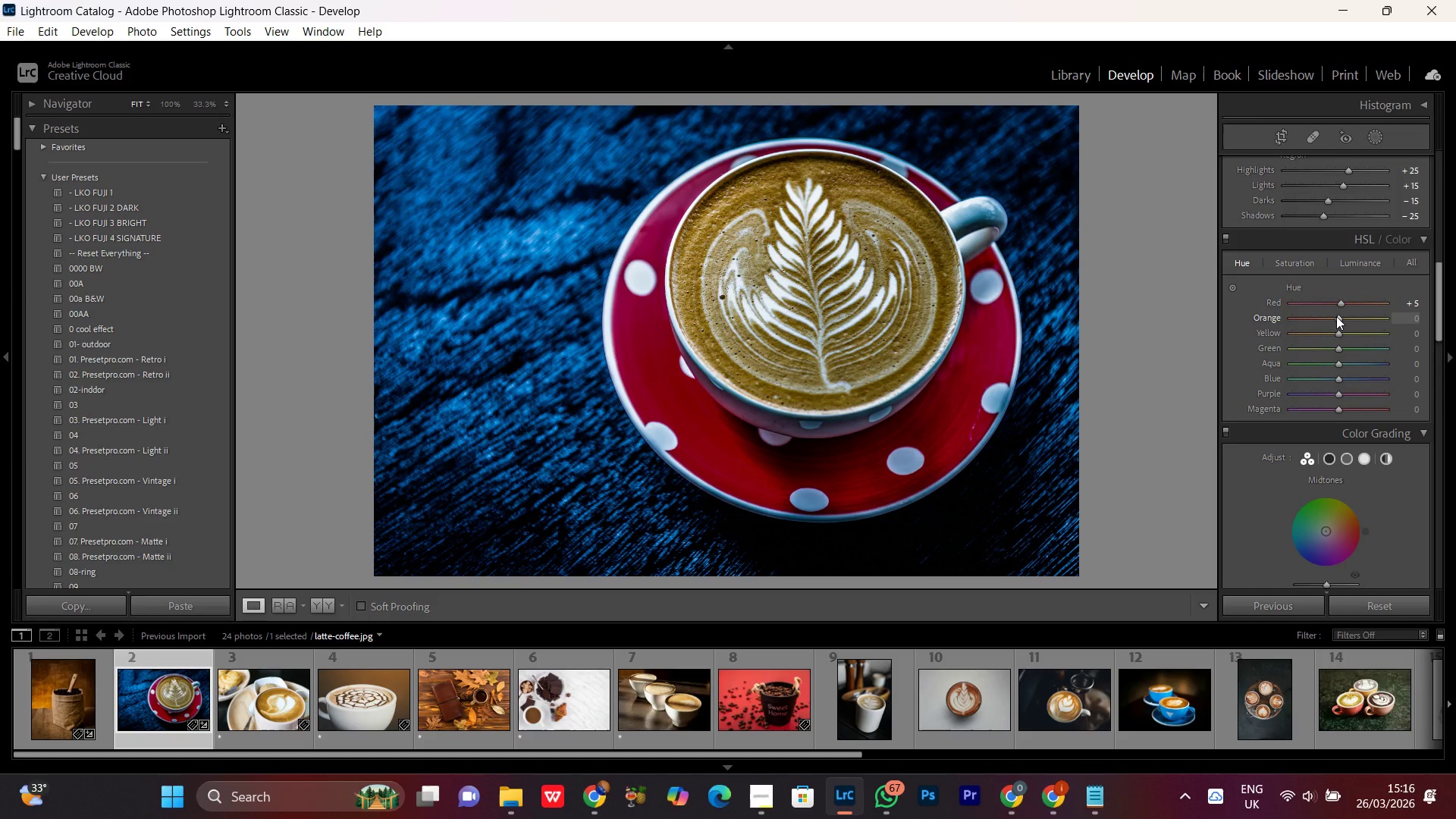 
left_click([1336, 316])
 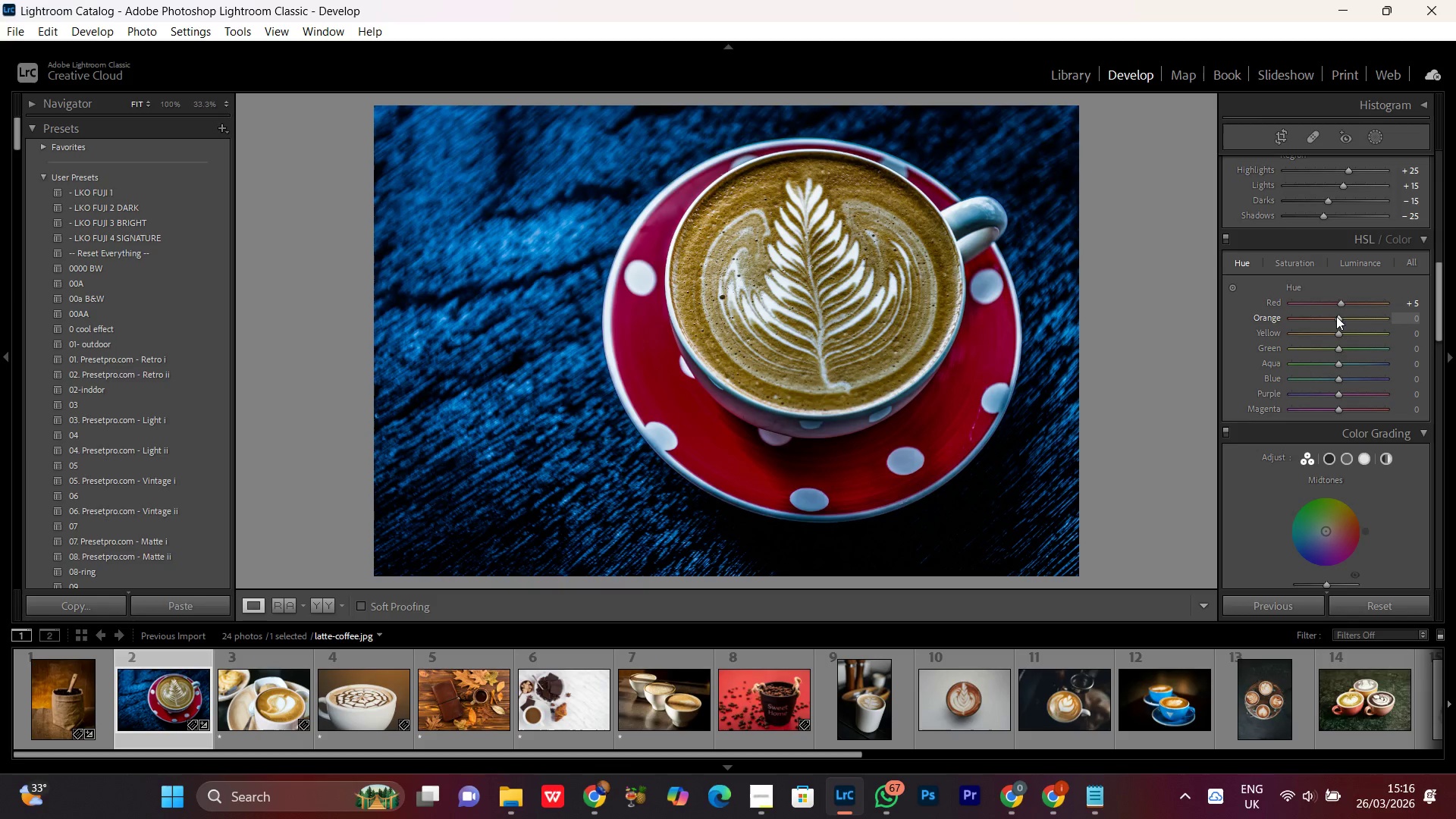 
scroll: coordinate [1336, 316], scroll_direction: down, amount: 1.0
 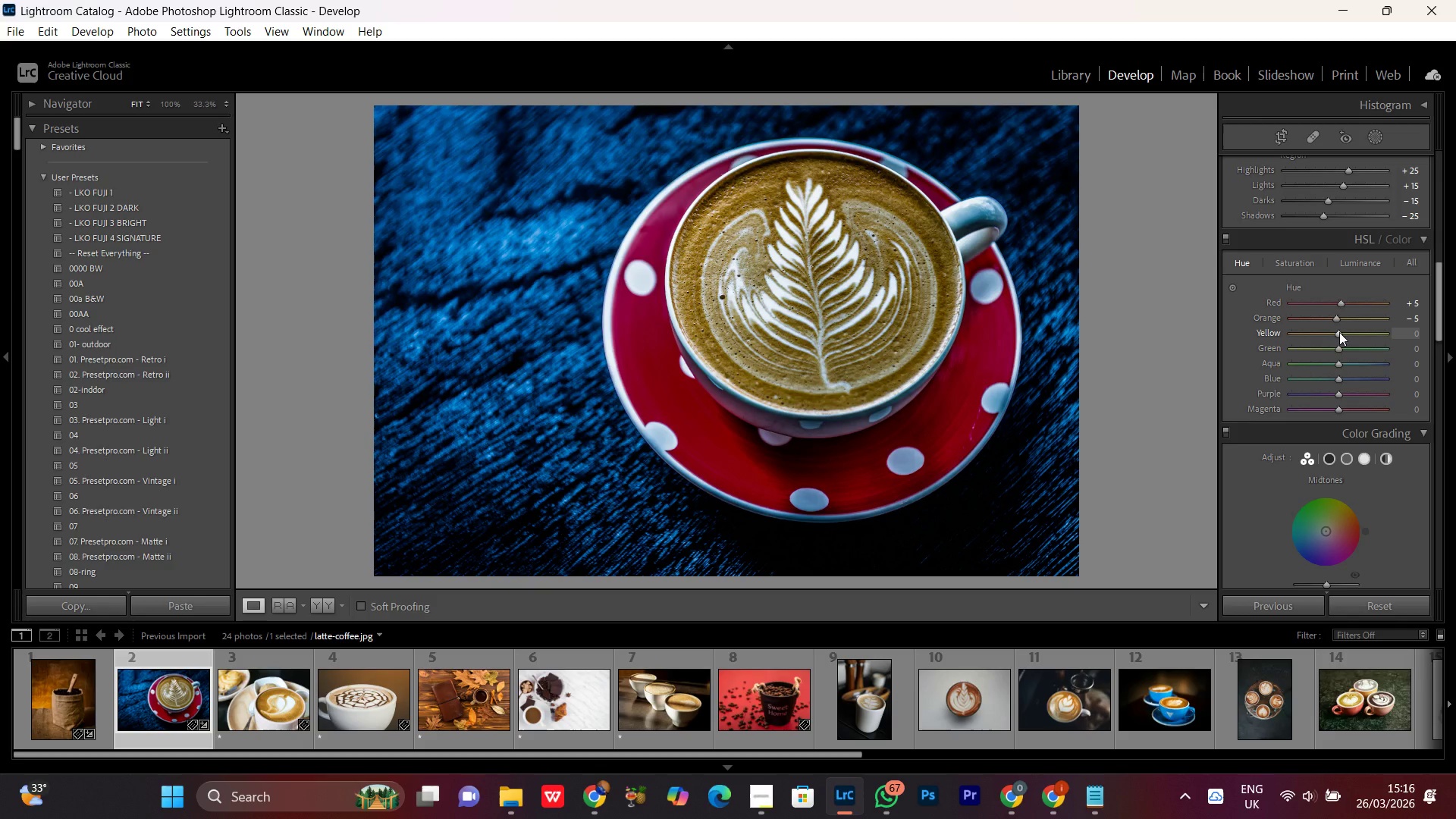 
wait(12.57)
 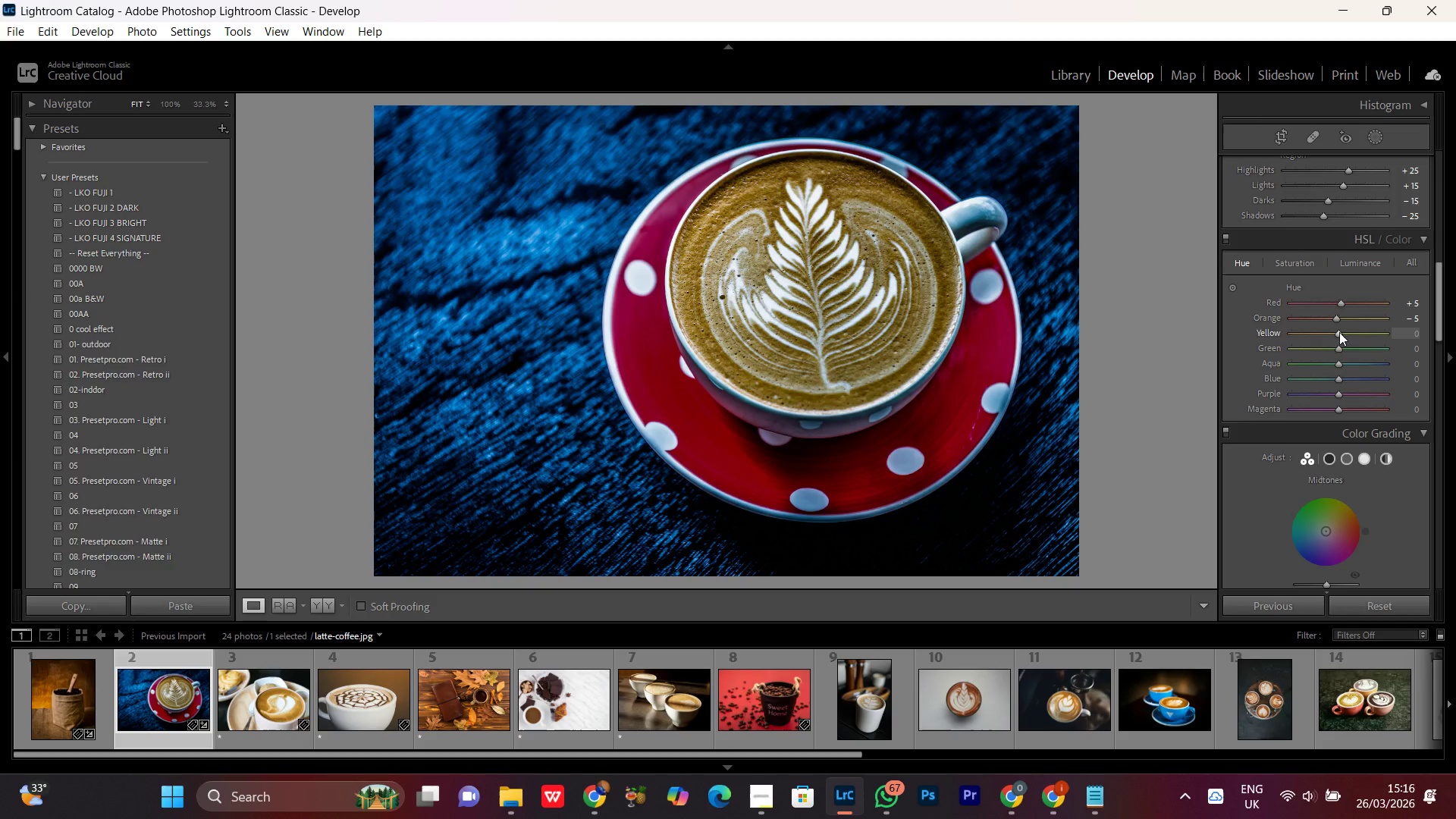 
scroll: coordinate [1337, 334], scroll_direction: down, amount: 5.0
 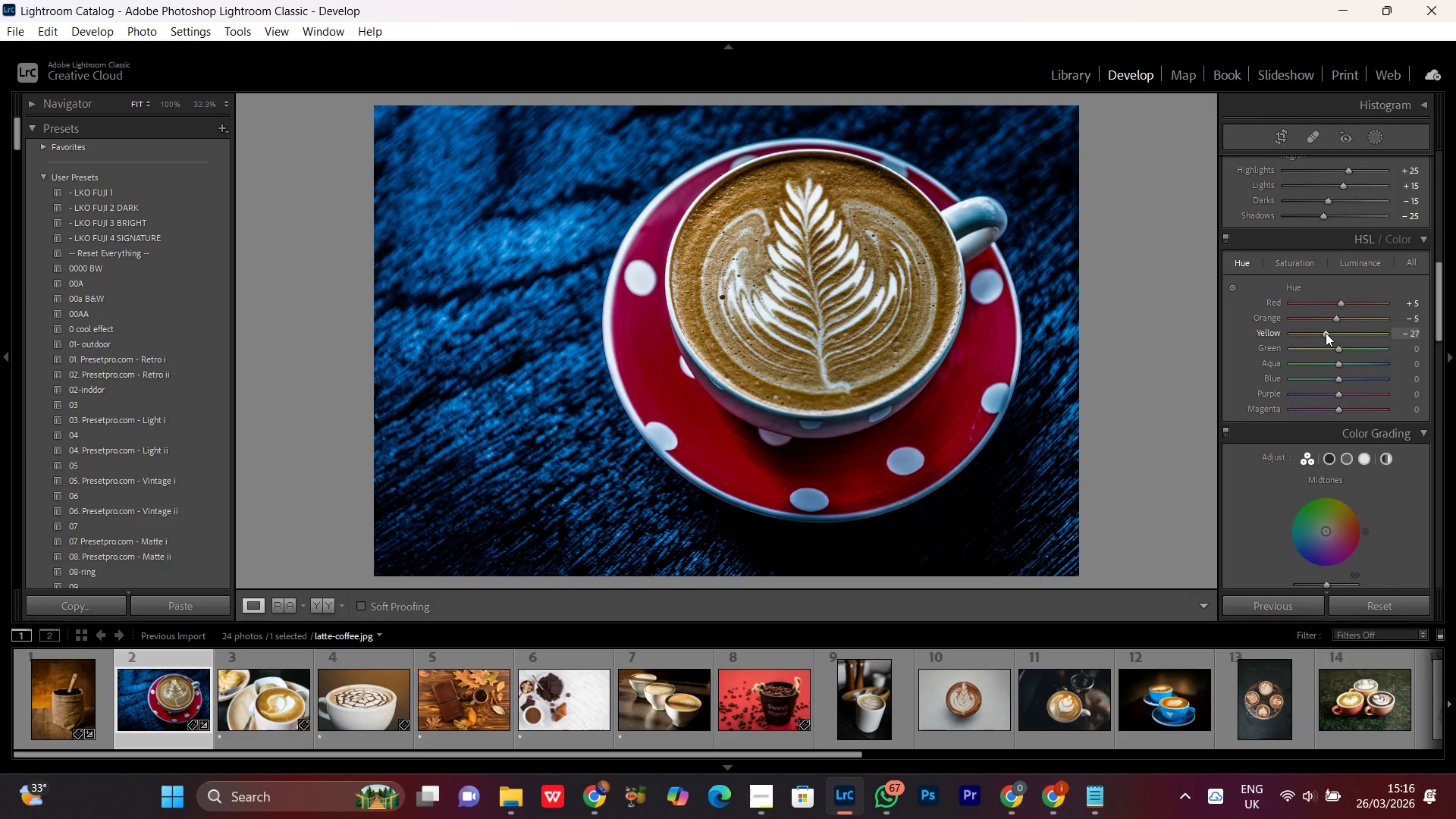 
left_click([1326, 333])
 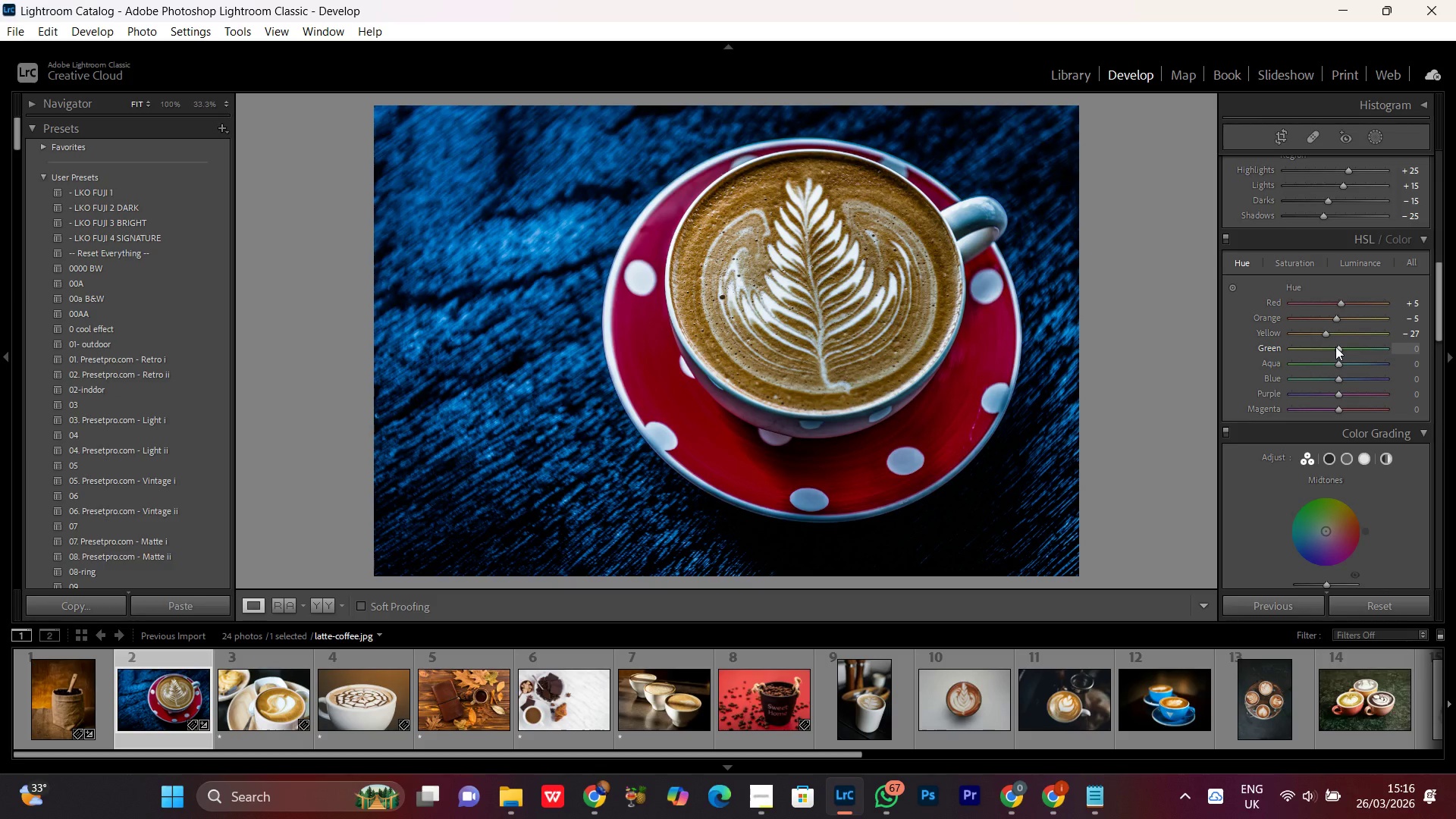 
left_click([1335, 347])
 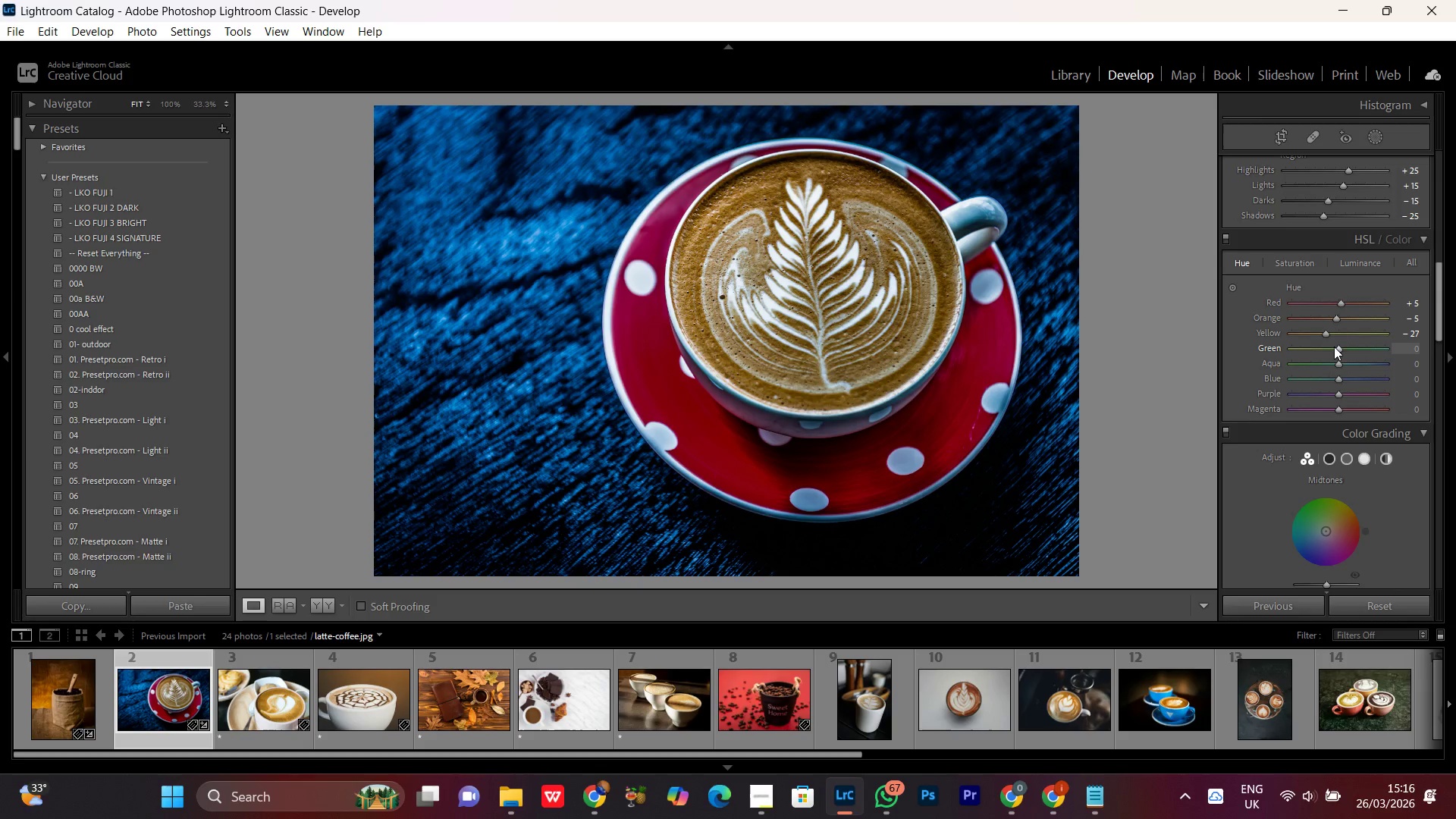 
scroll: coordinate [1334, 347], scroll_direction: down, amount: 7.0
 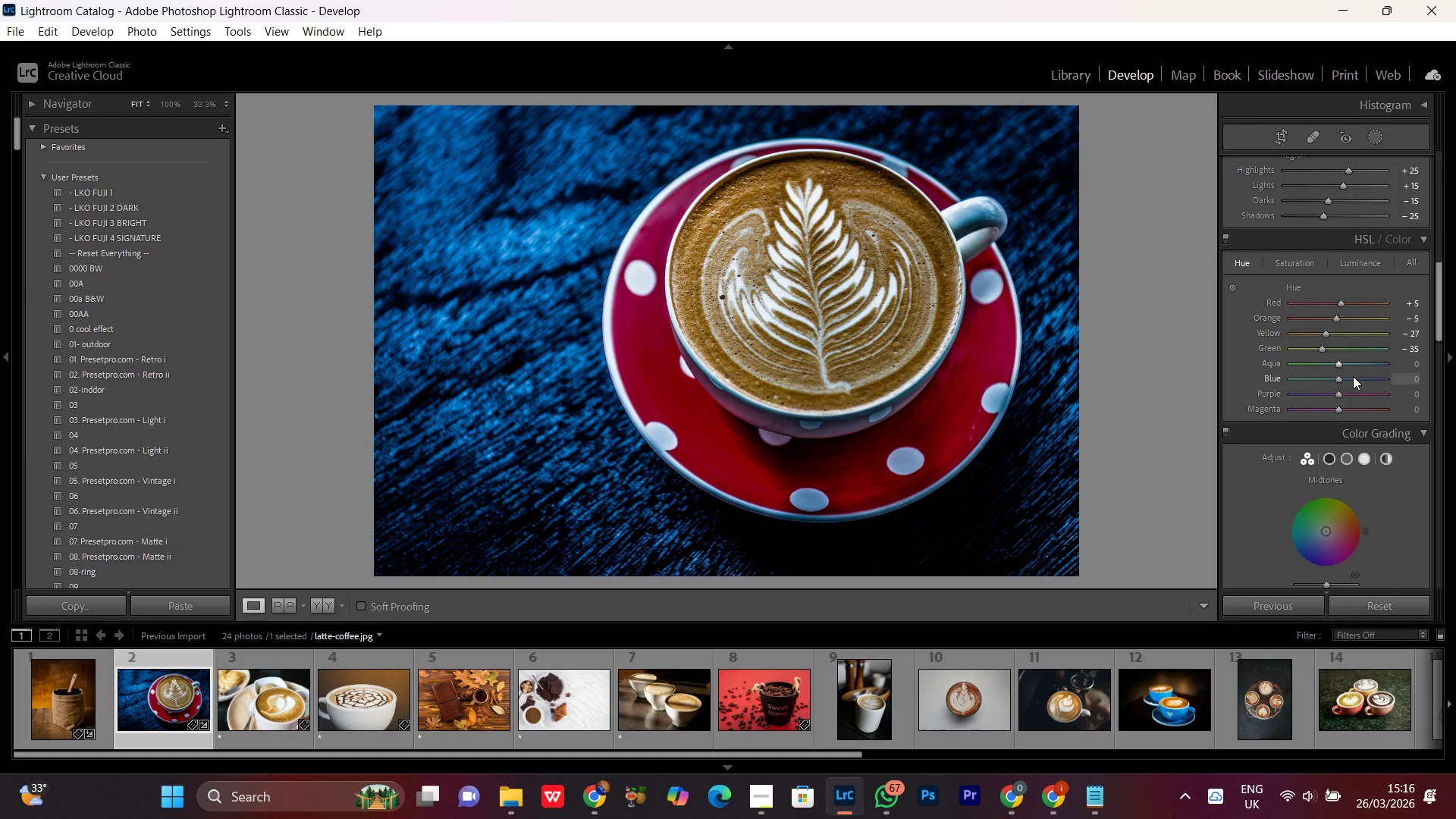 
left_click([1338, 363])
 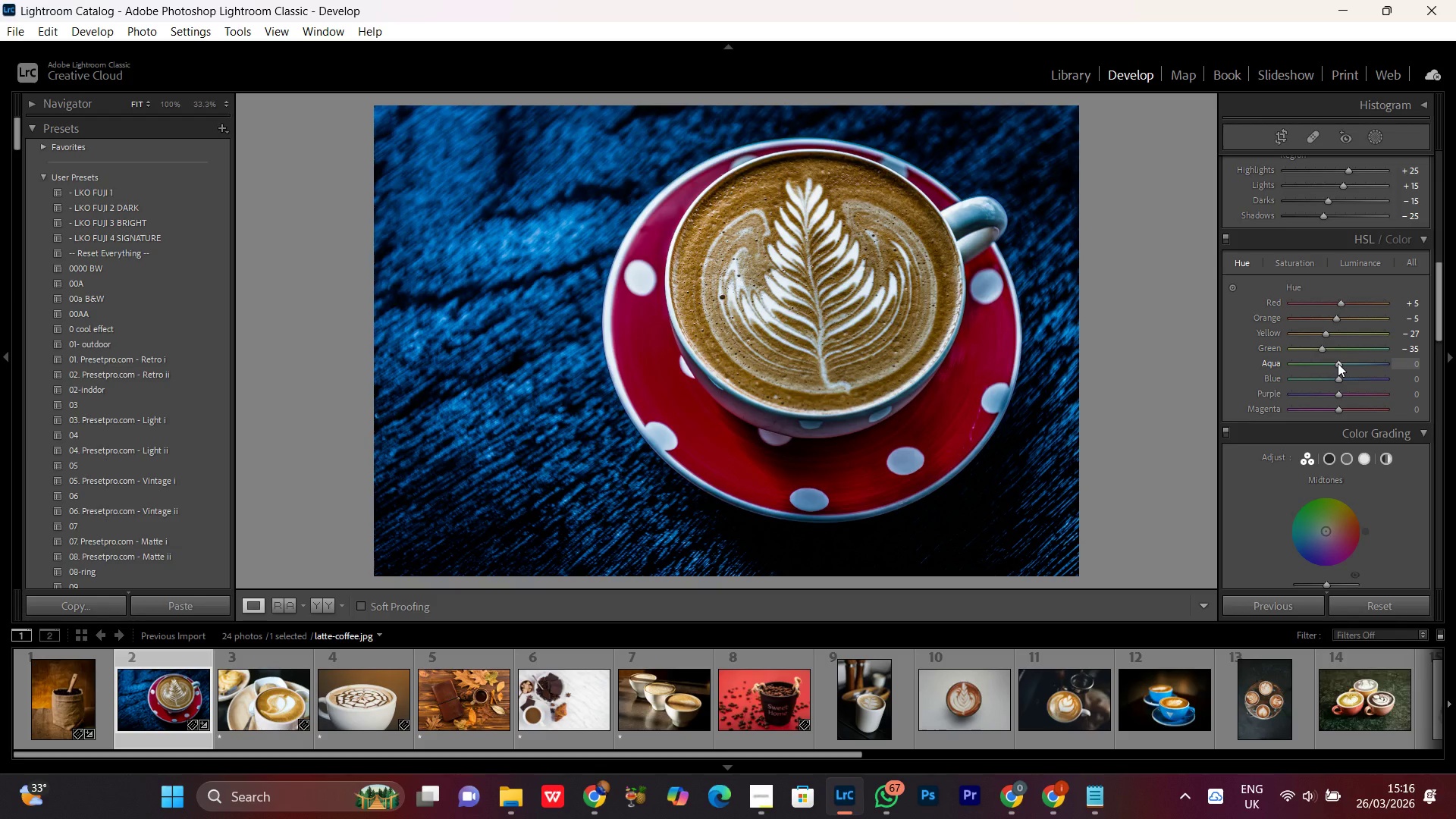 
scroll: coordinate [1338, 363], scroll_direction: down, amount: 6.0
 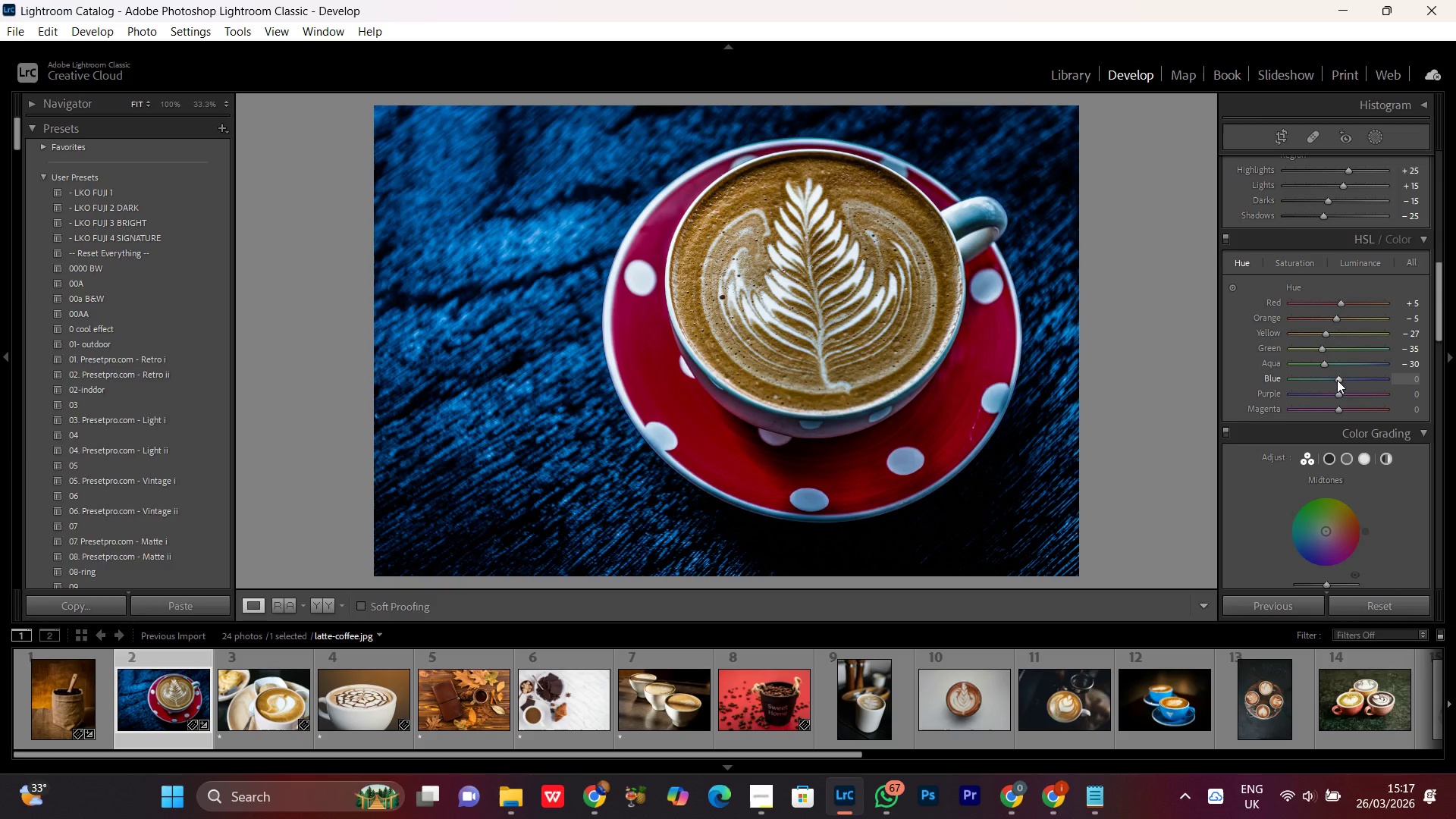 
left_click([1337, 380])
 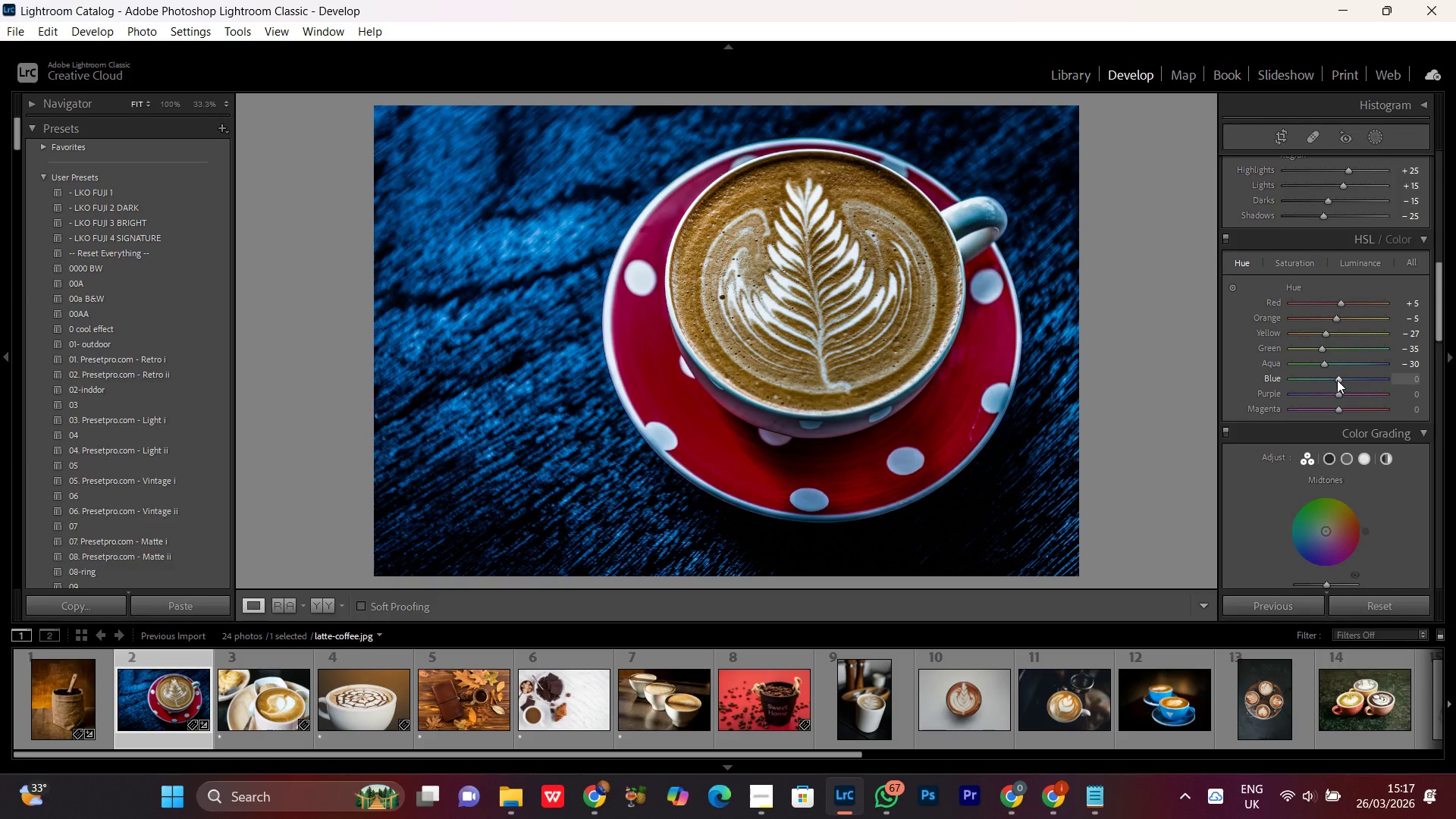 
scroll: coordinate [1336, 380], scroll_direction: down, amount: 3.0
 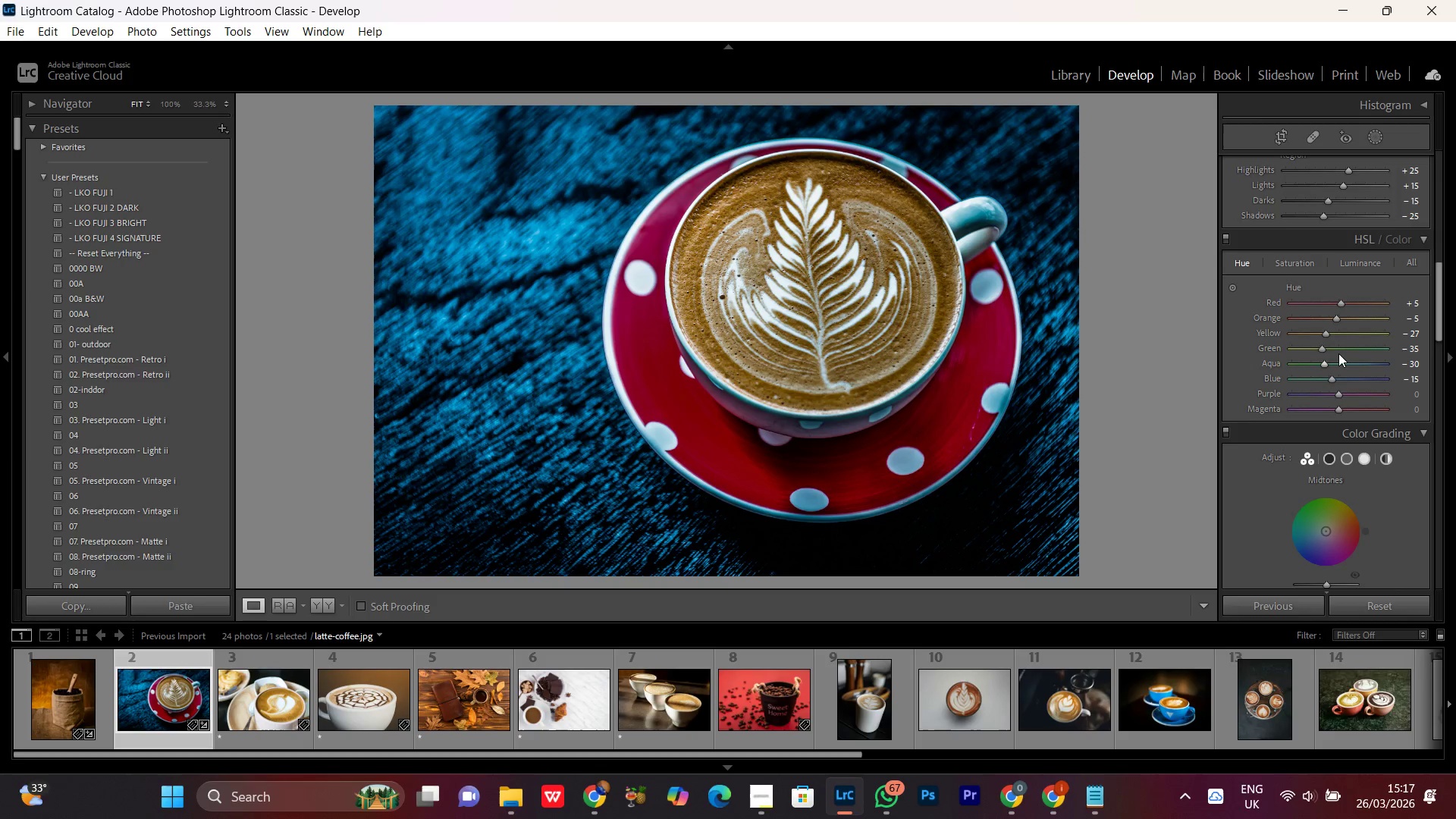 
left_click([1341, 396])